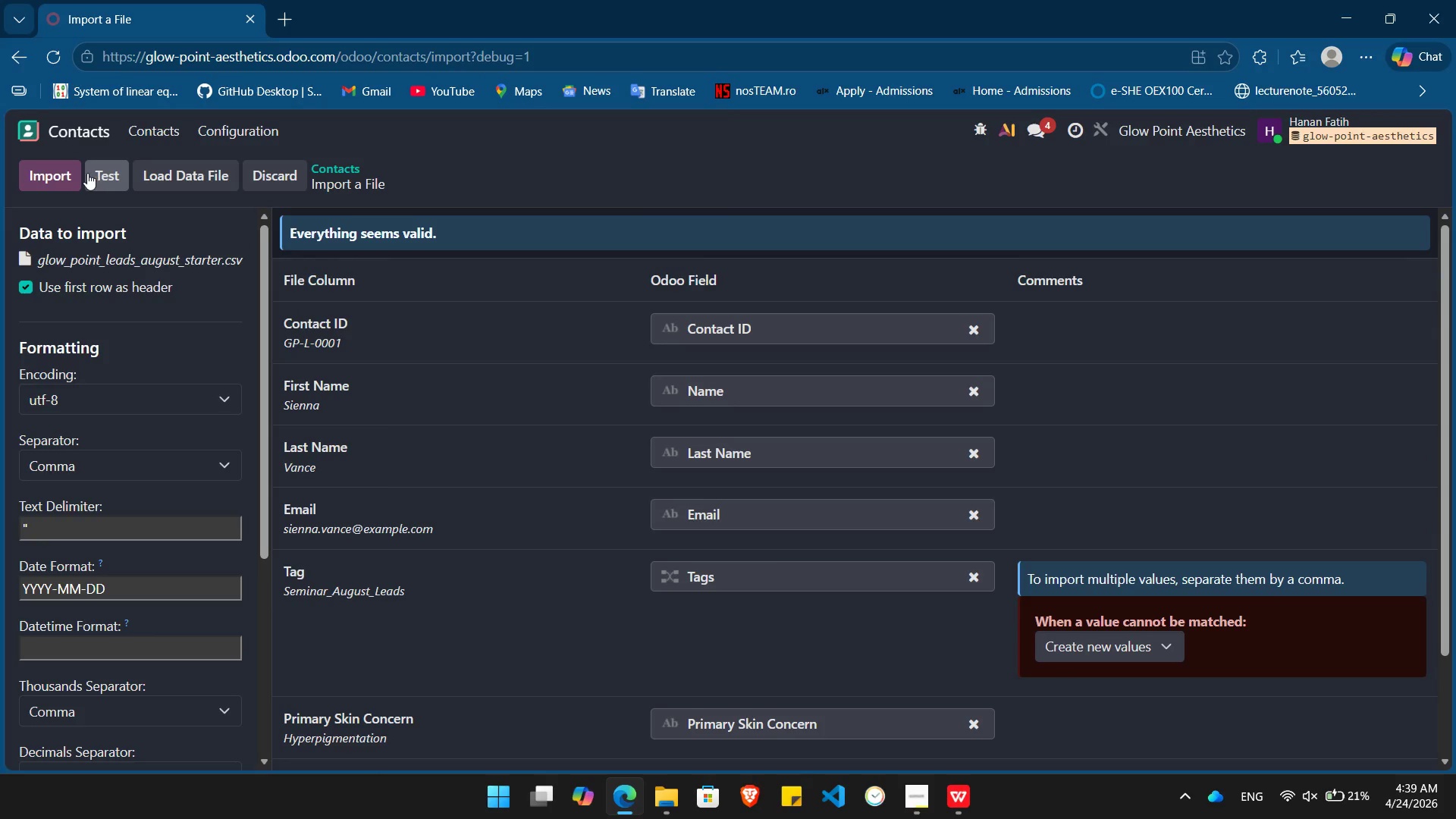 
left_click([67, 172])
 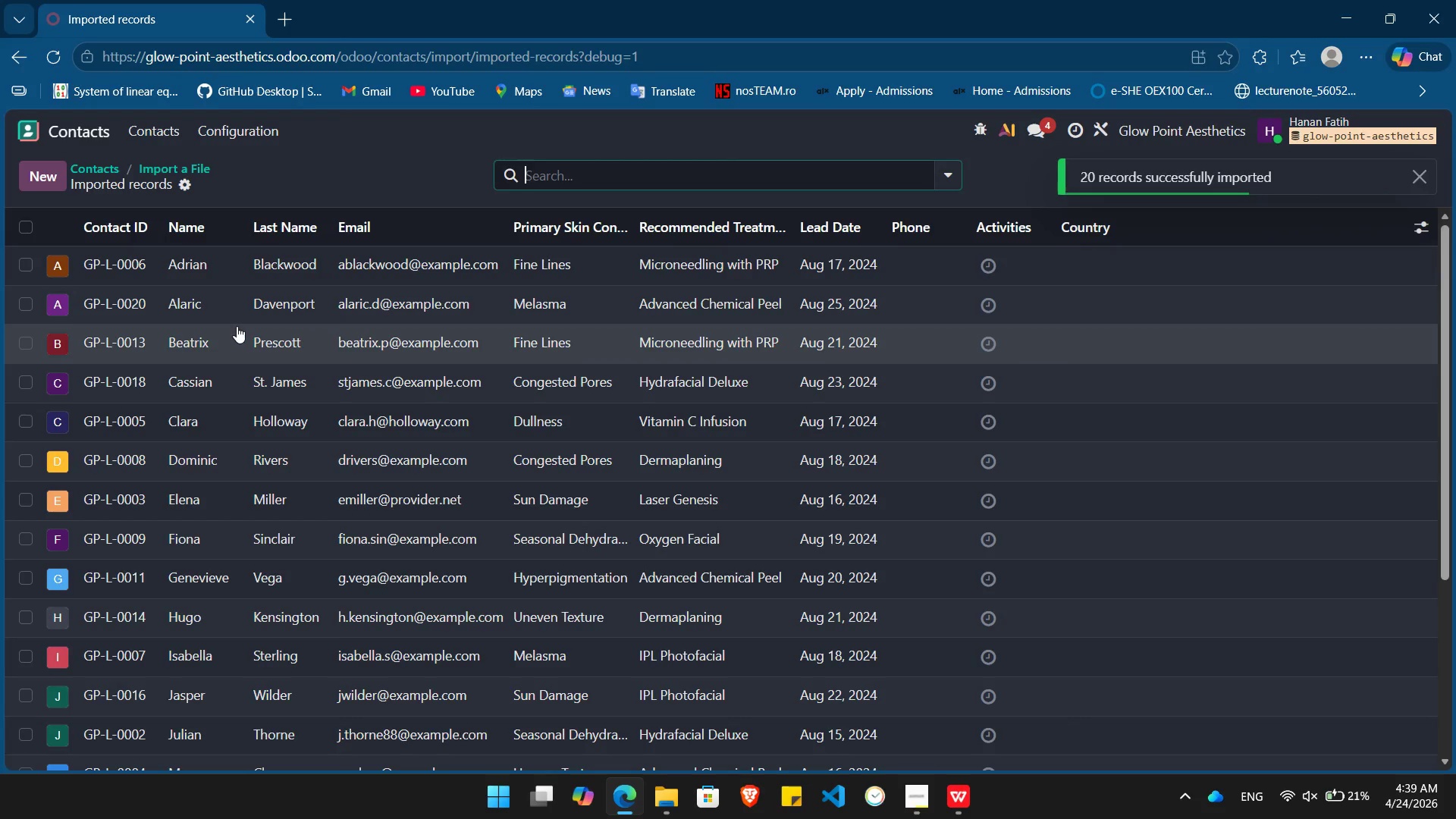 
key(PrintScreen)
 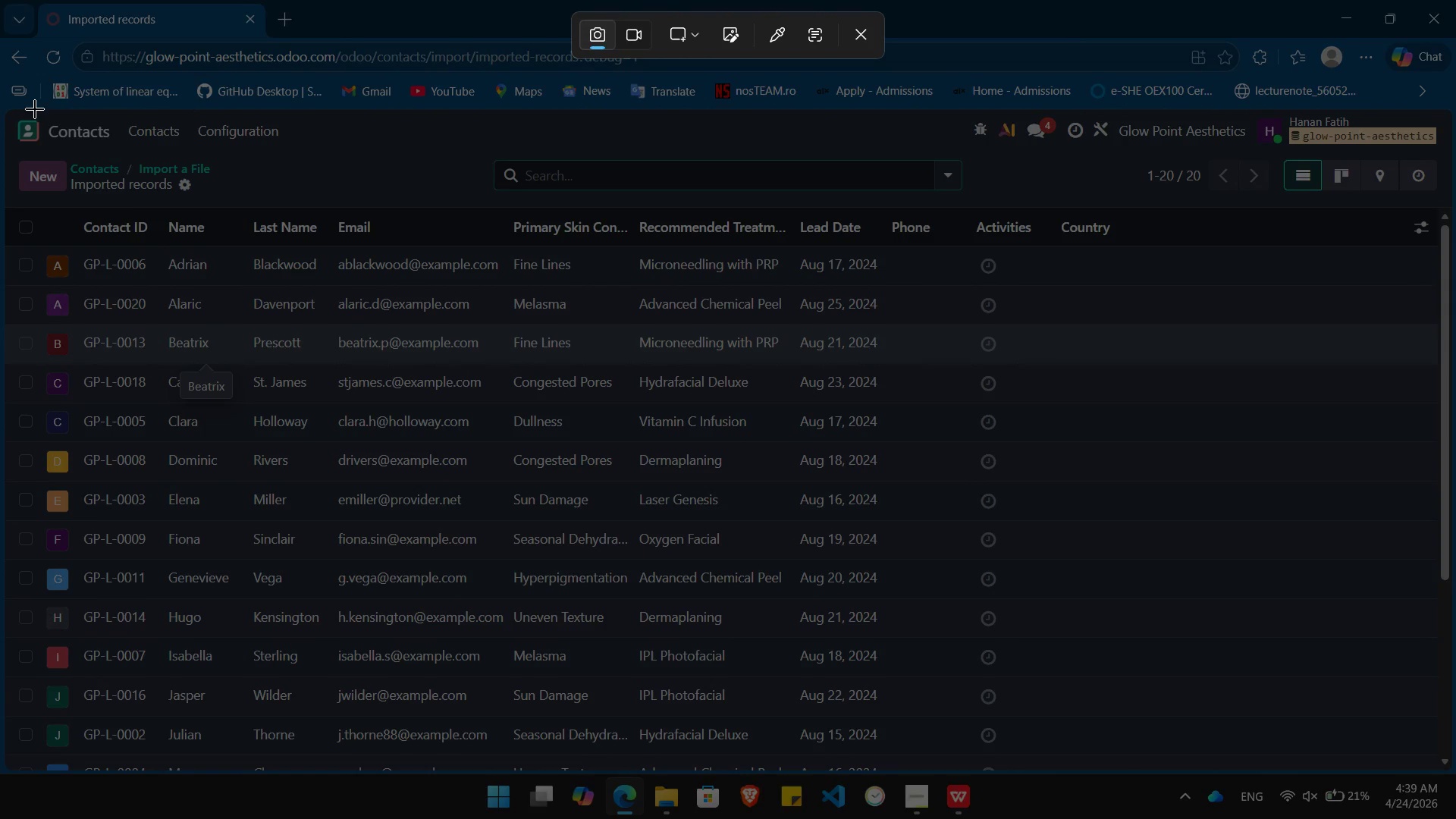 
left_click_drag(start_coordinate=[6, 112], to_coordinate=[1455, 771])
 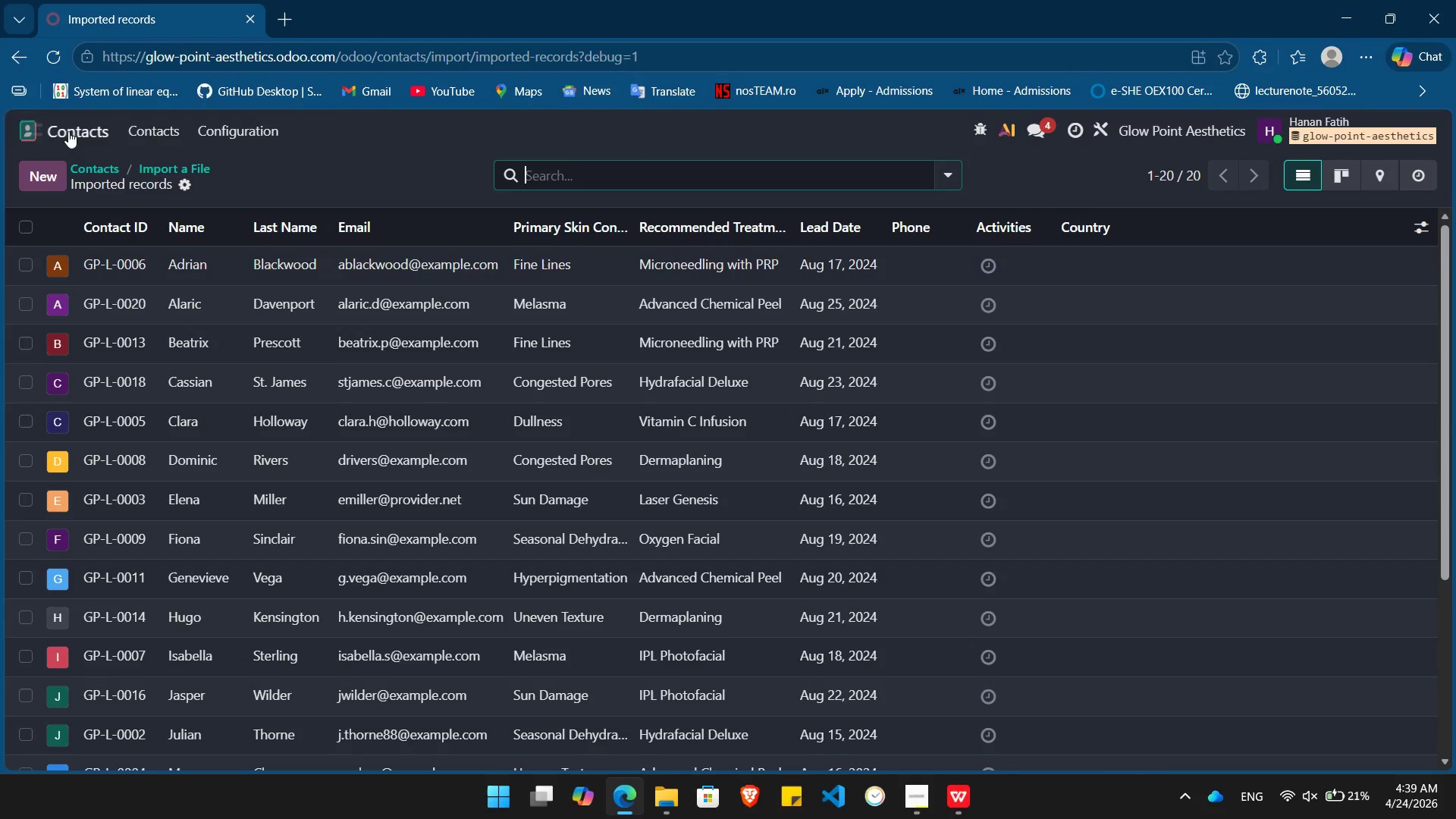 
left_click([67, 130])
 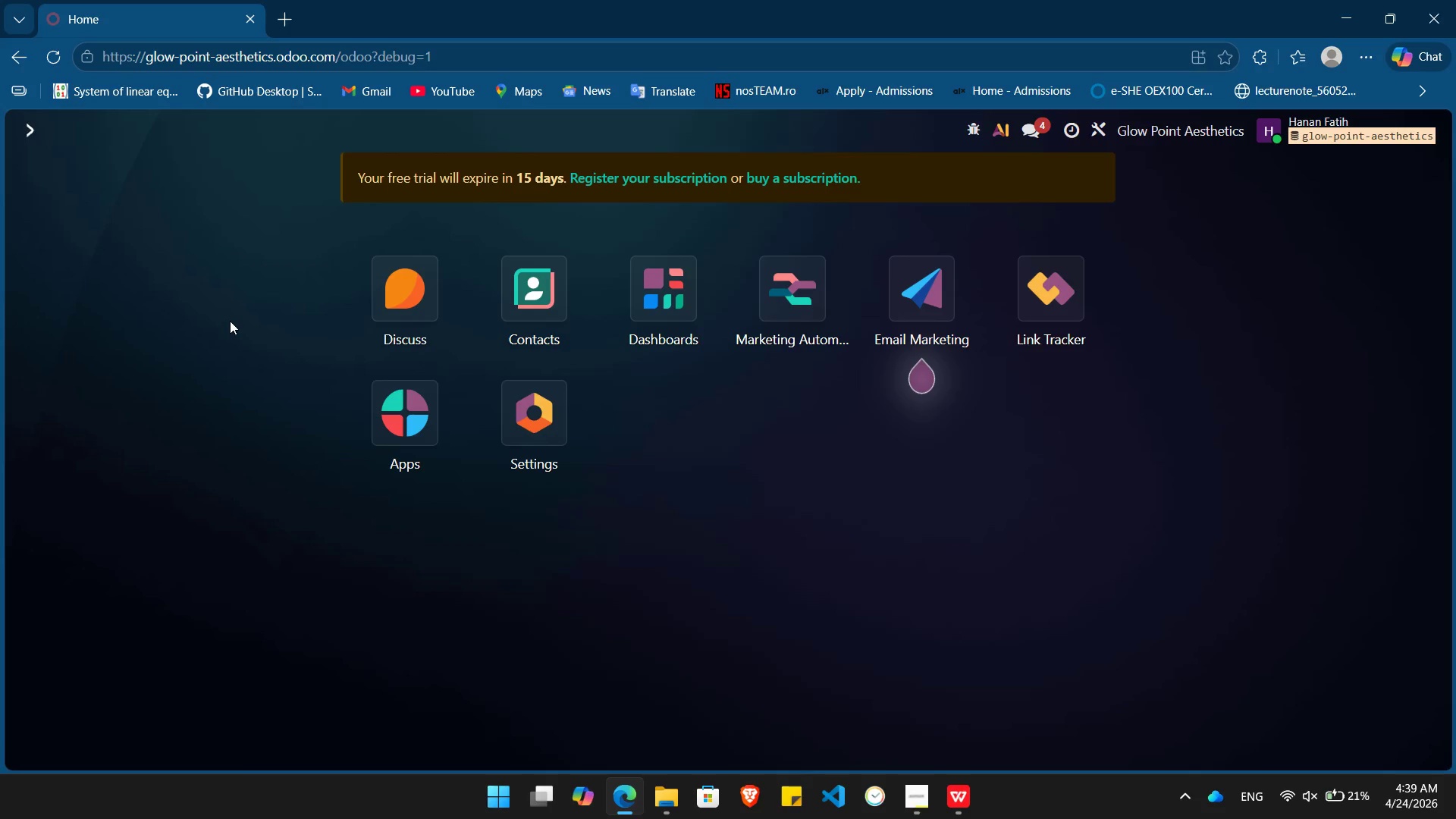 
key(Alt+Tab)
 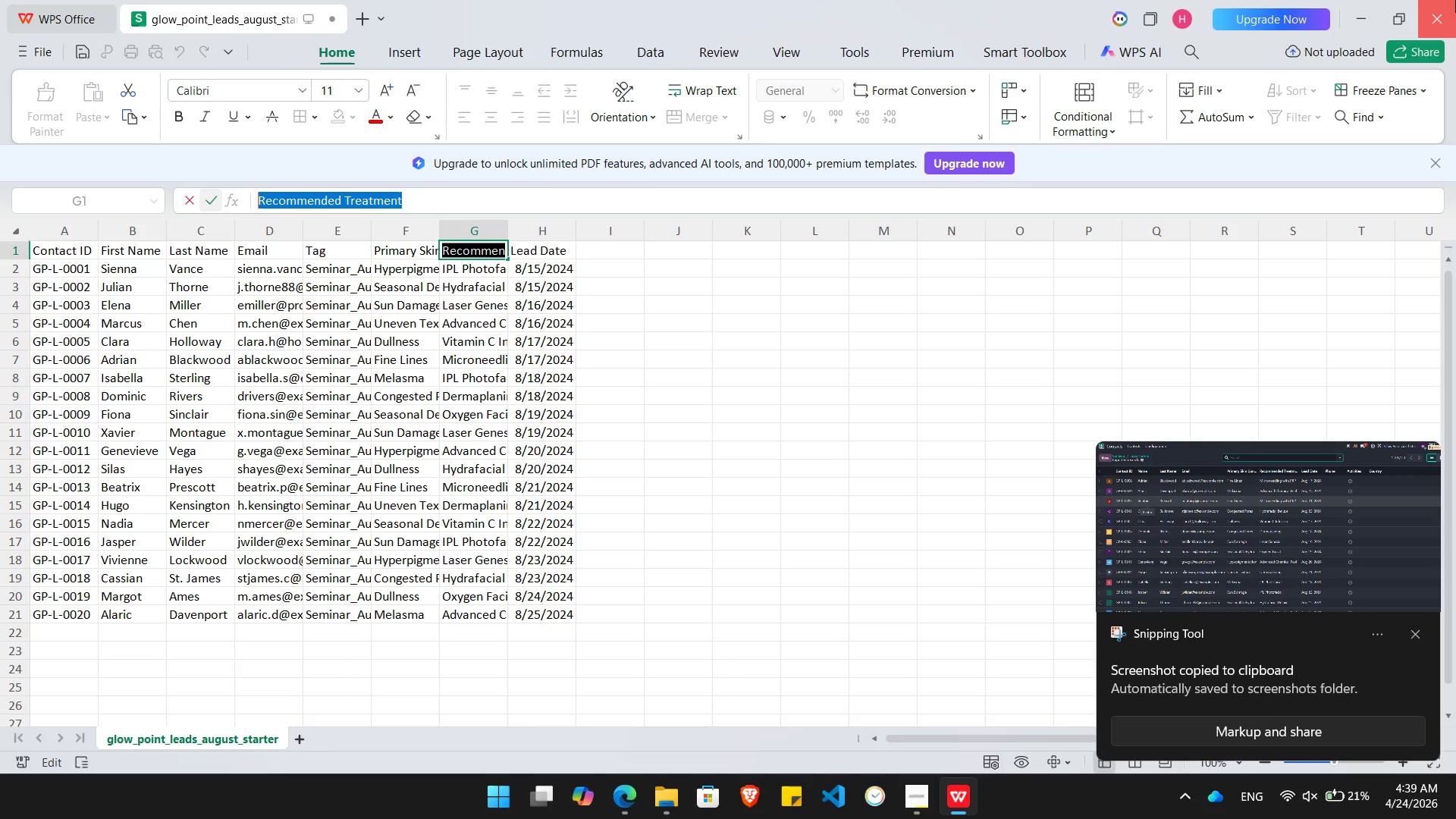 
left_click([1455, 0])
 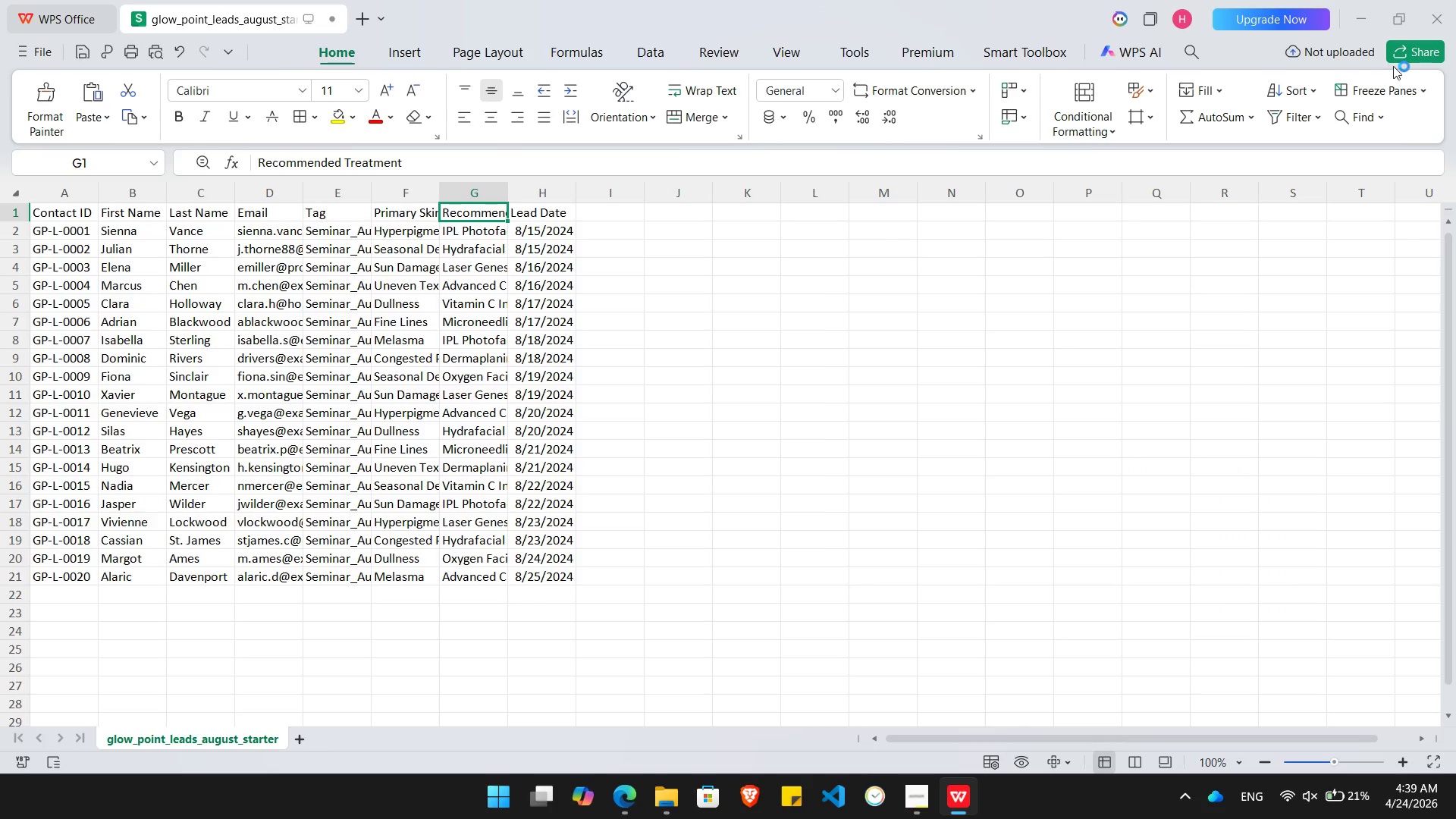 
wait(5.38)
 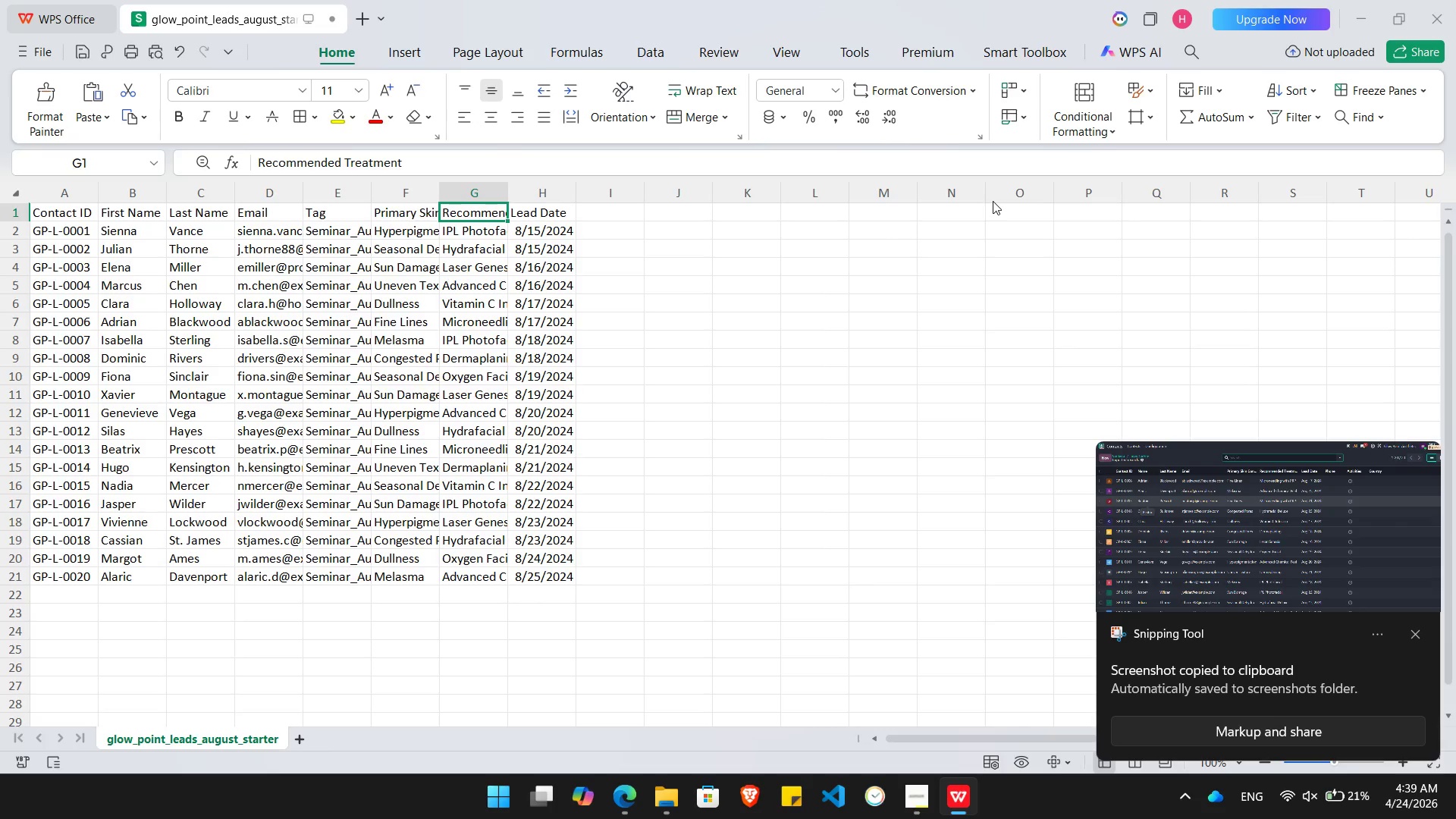 
key(Alt+Tab)
 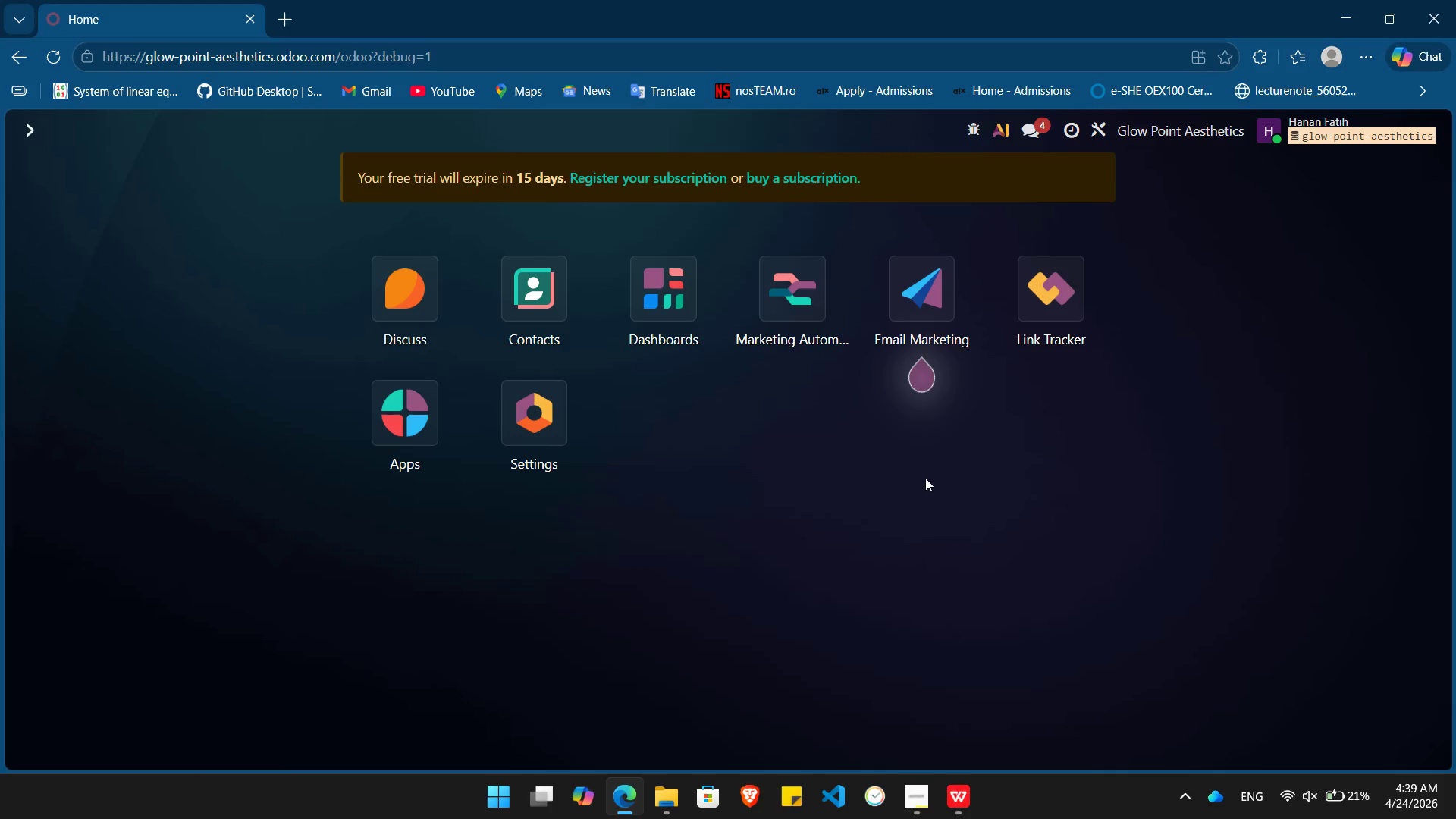 
key(Alt+Tab)
 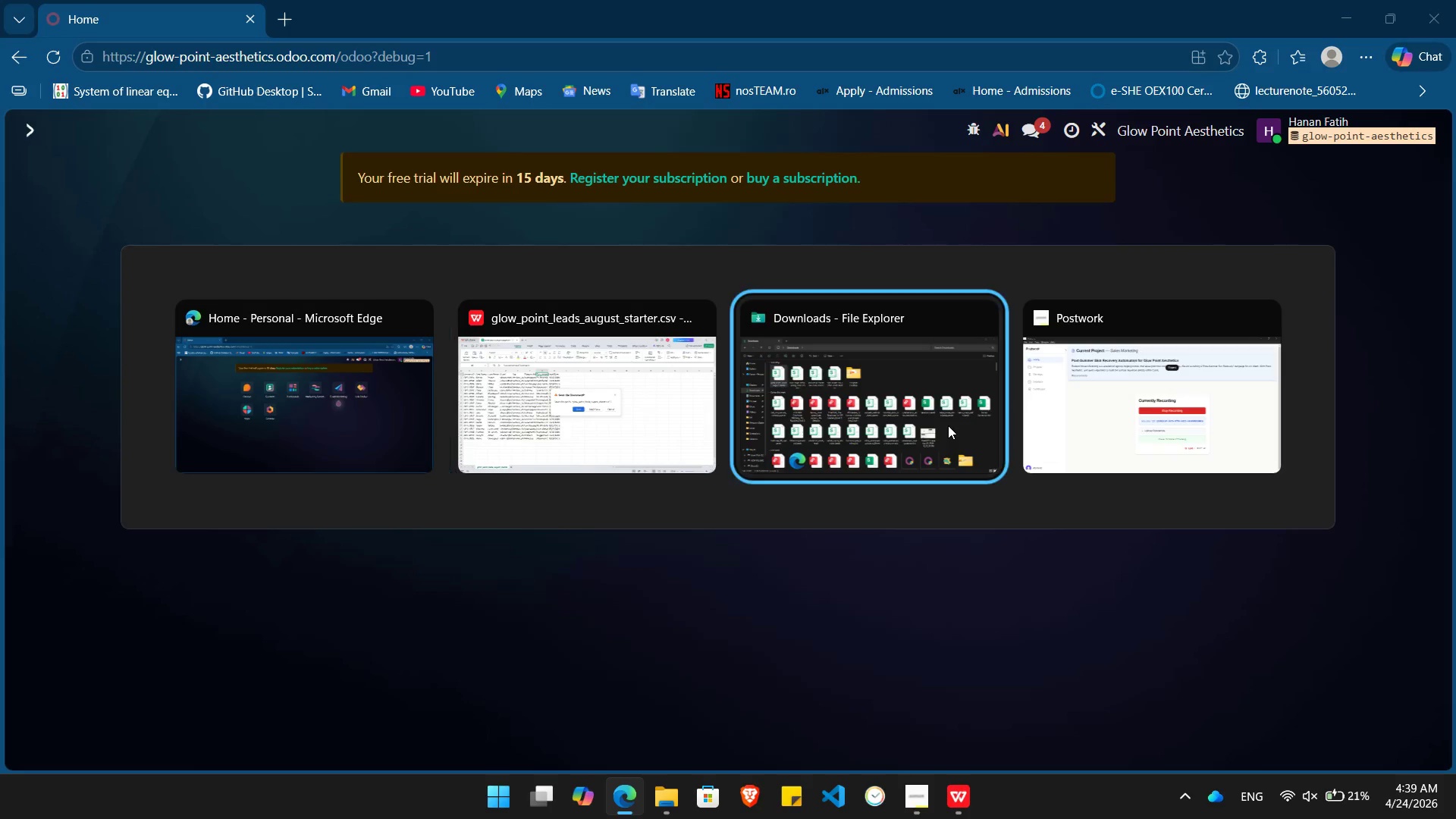 
key(Alt+Tab)
 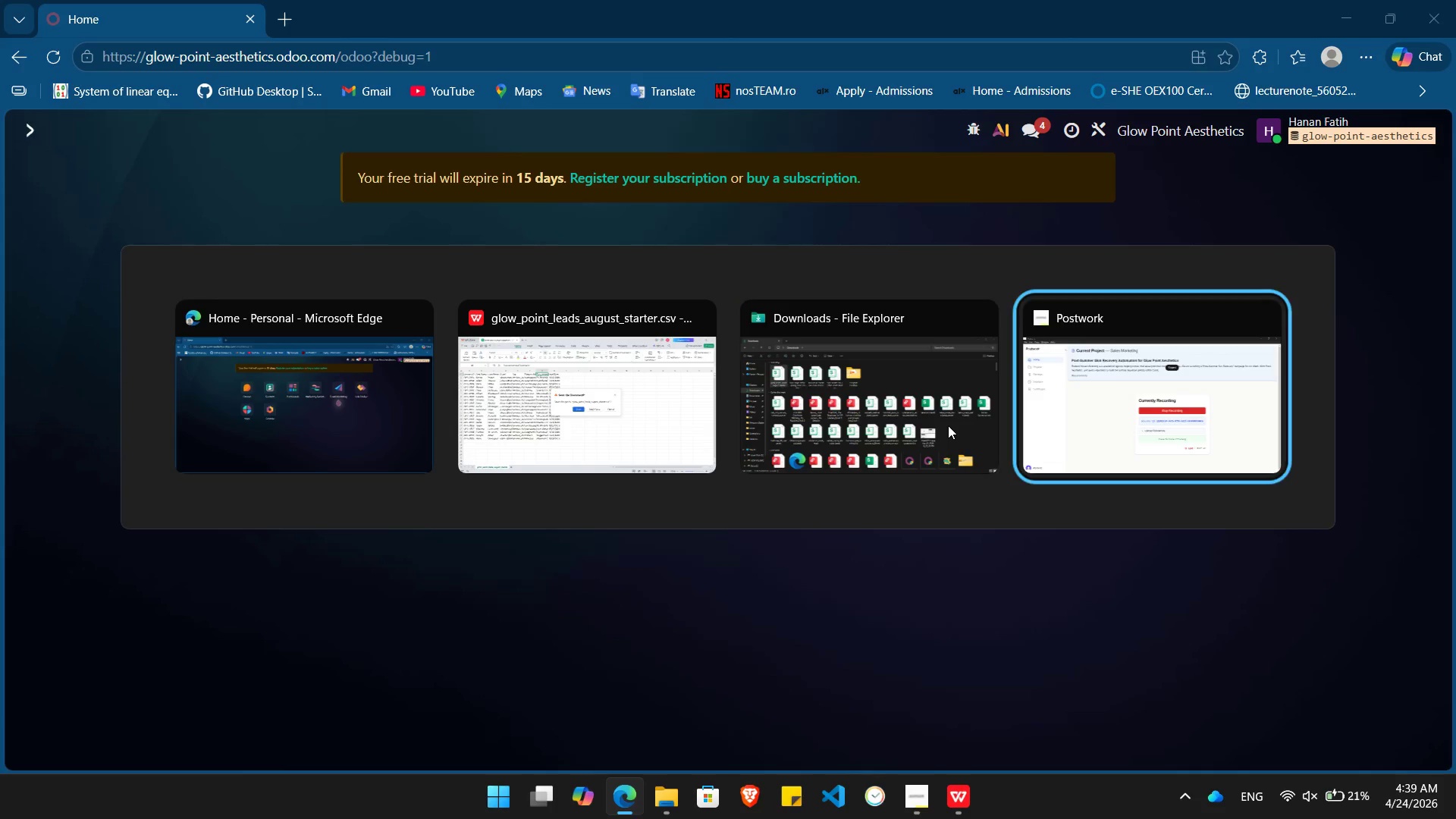 
key(Alt+Tab)